 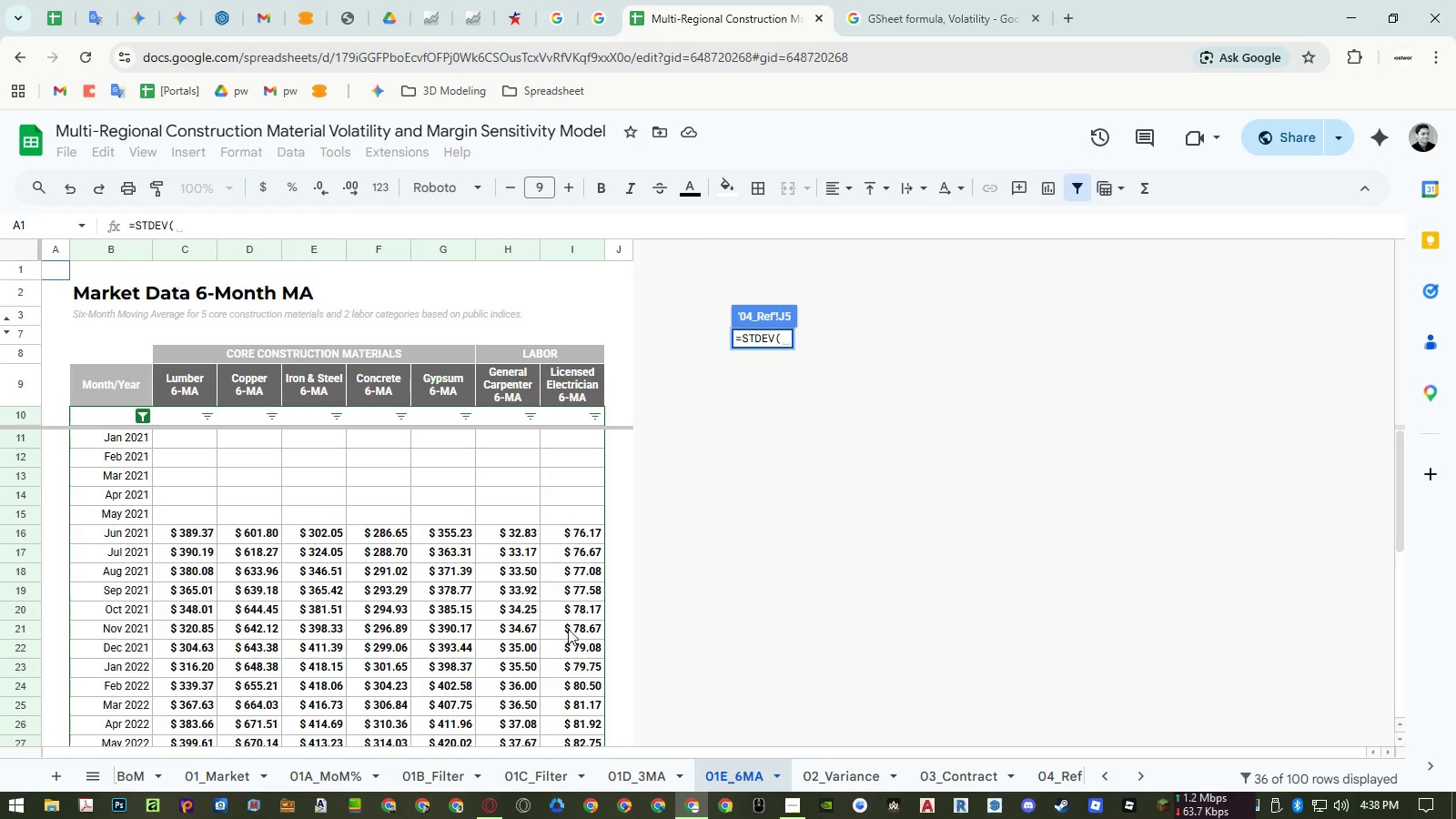 
left_click_drag(start_coordinate=[187, 443], to_coordinate=[194, 598])
 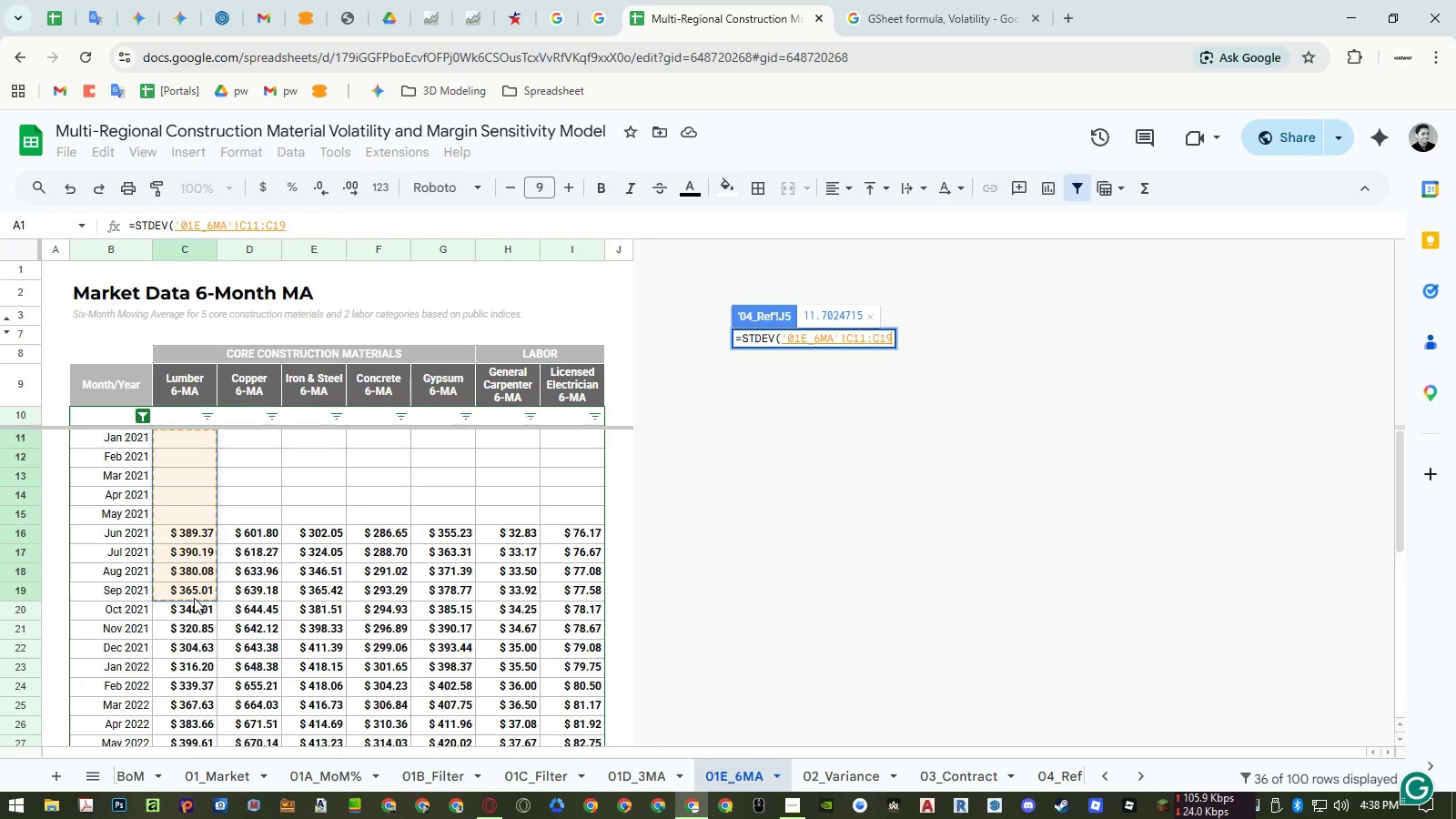 
key(Enter)
 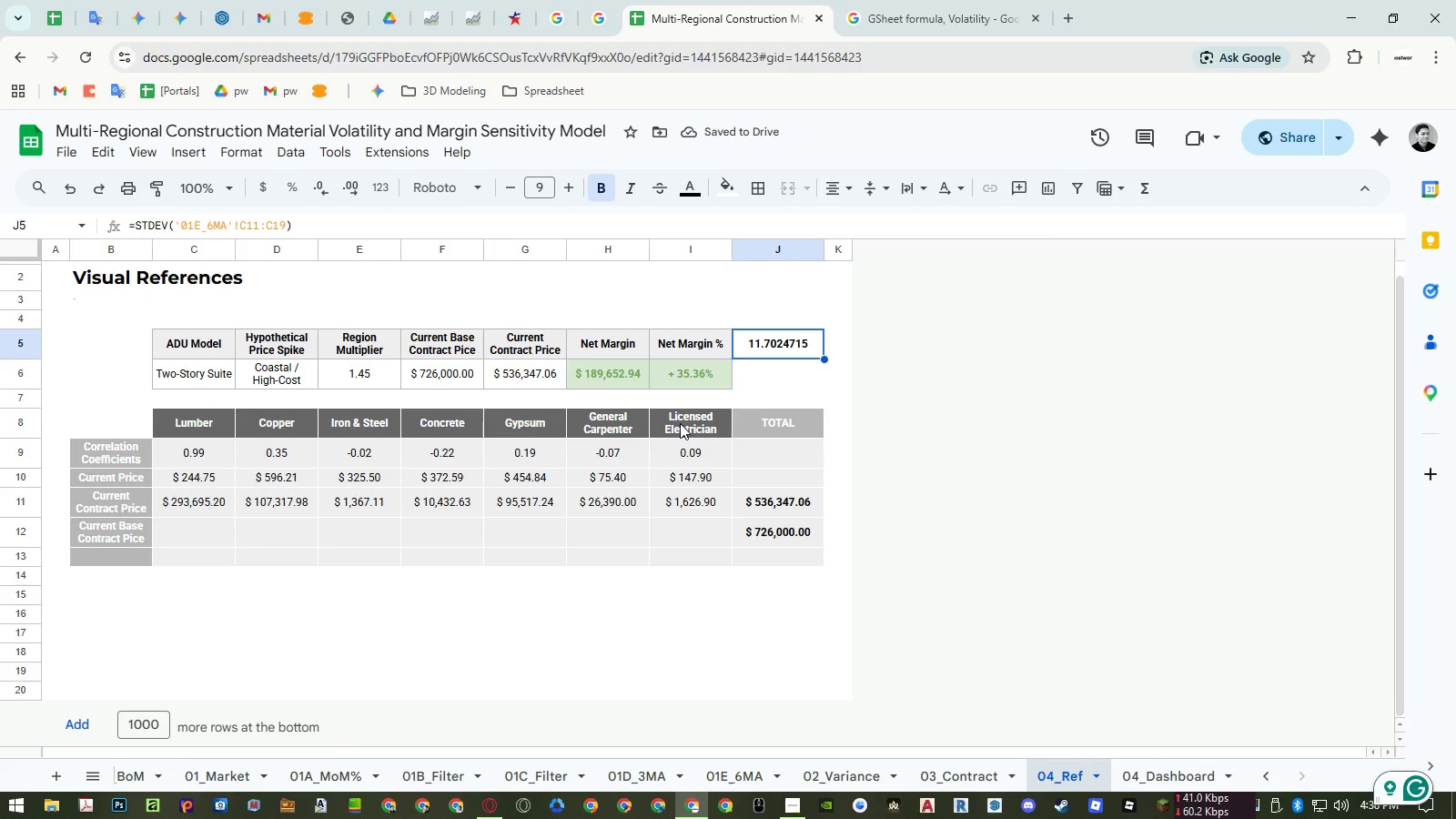 
wait(8.08)
 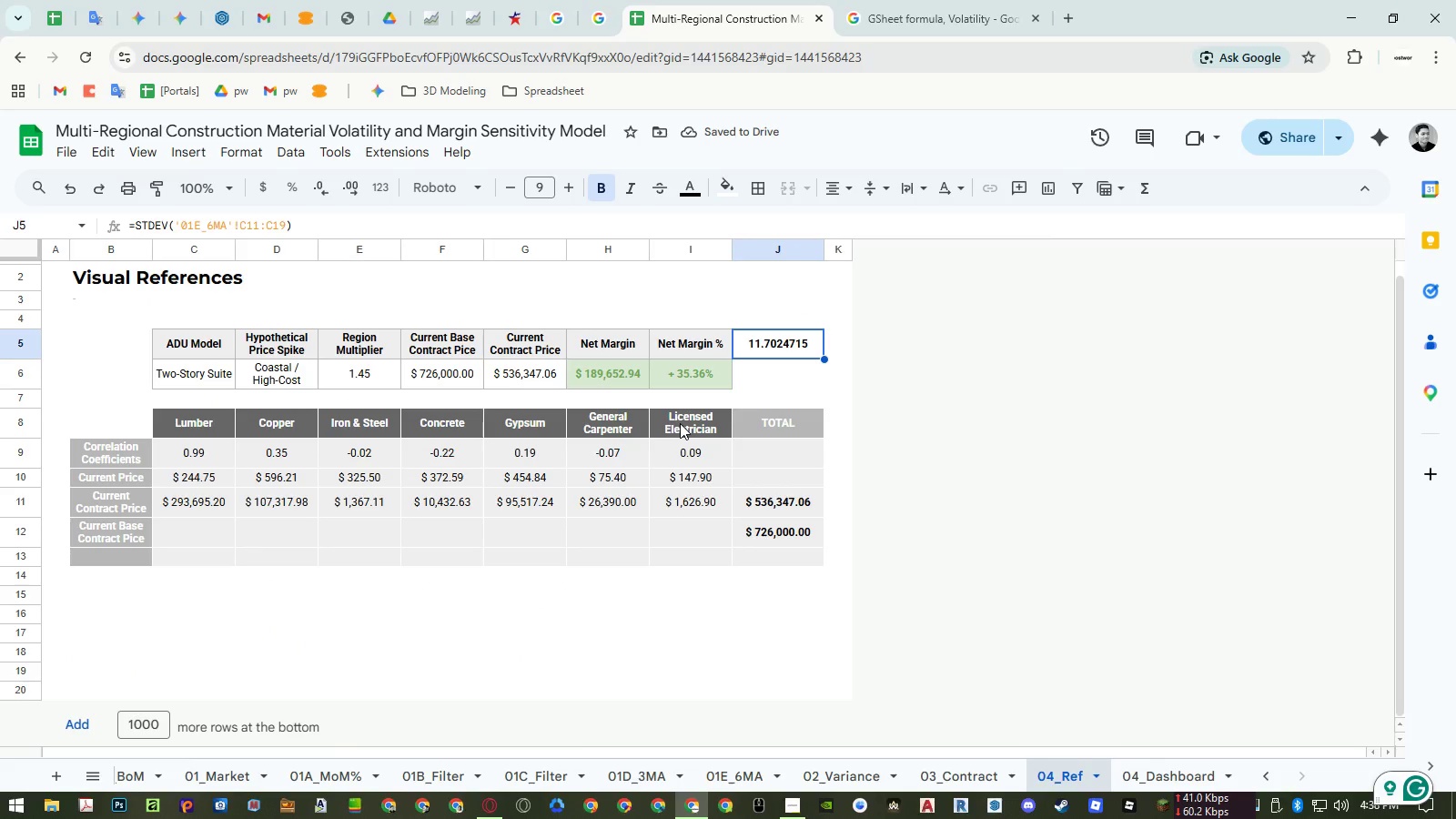 
left_click([710, 769])
 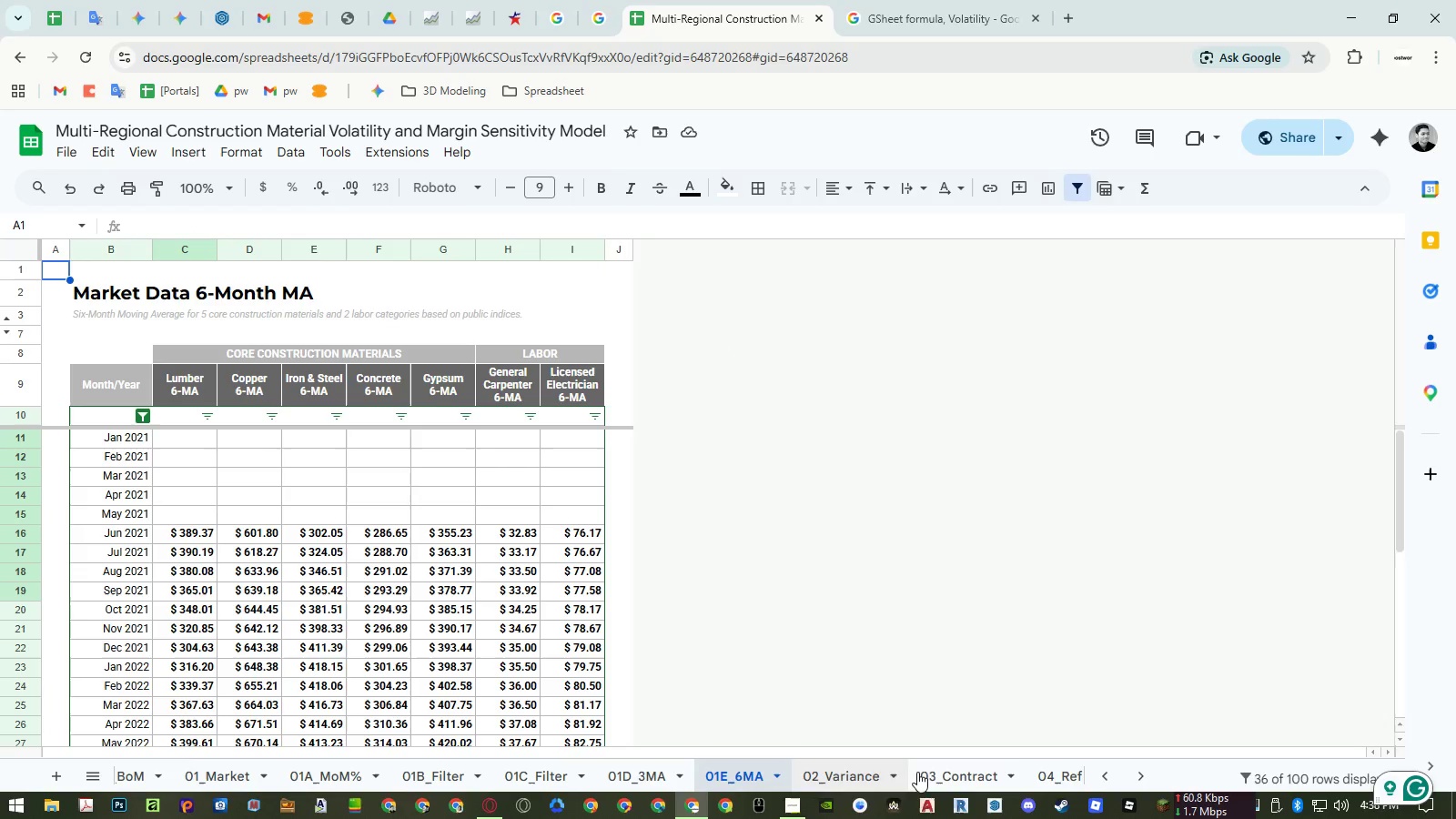 
left_click([1065, 770])
 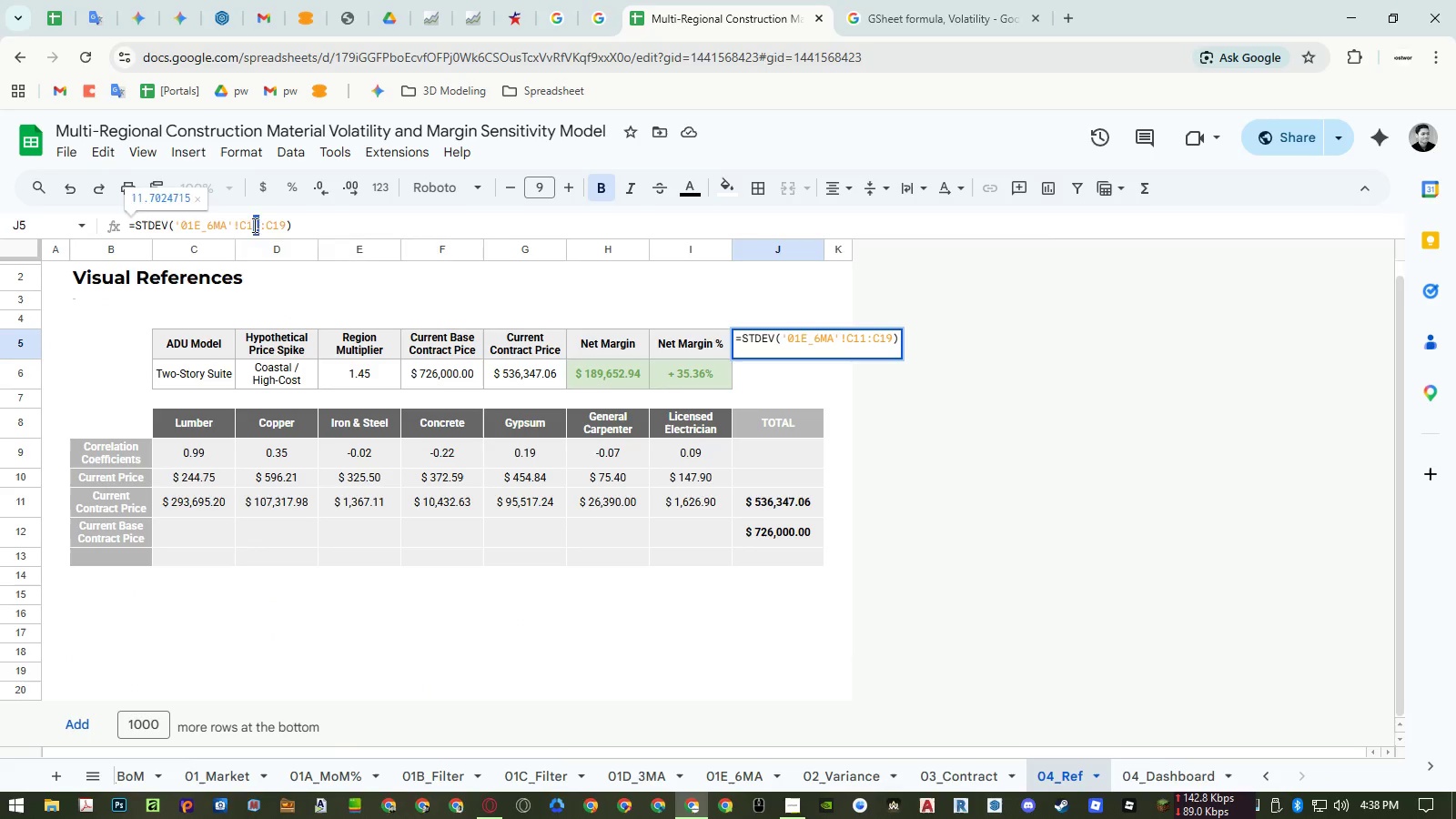 
key(Numpad6)
 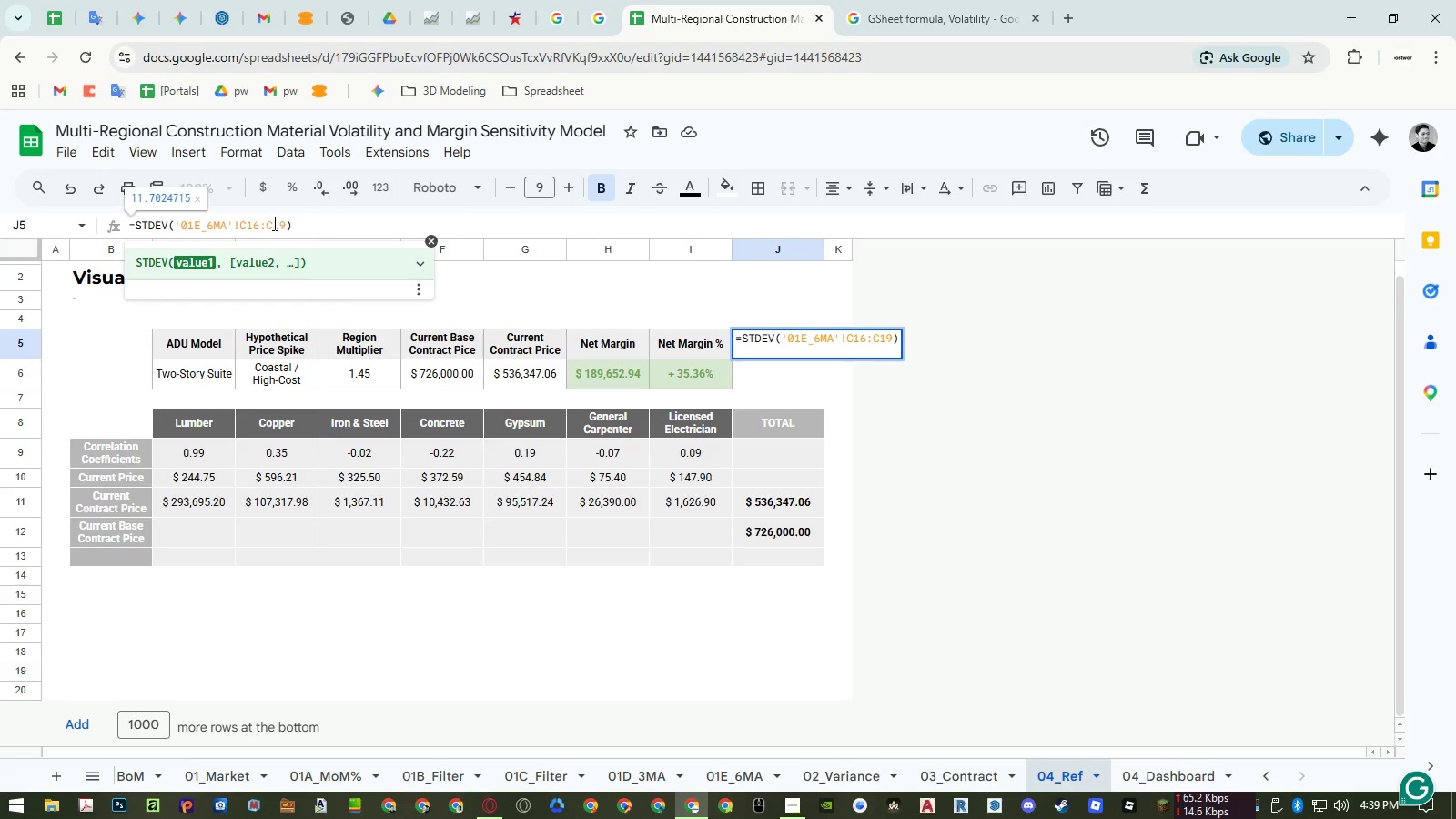 
left_click_drag(start_coordinate=[273, 223], to_coordinate=[285, 222])
 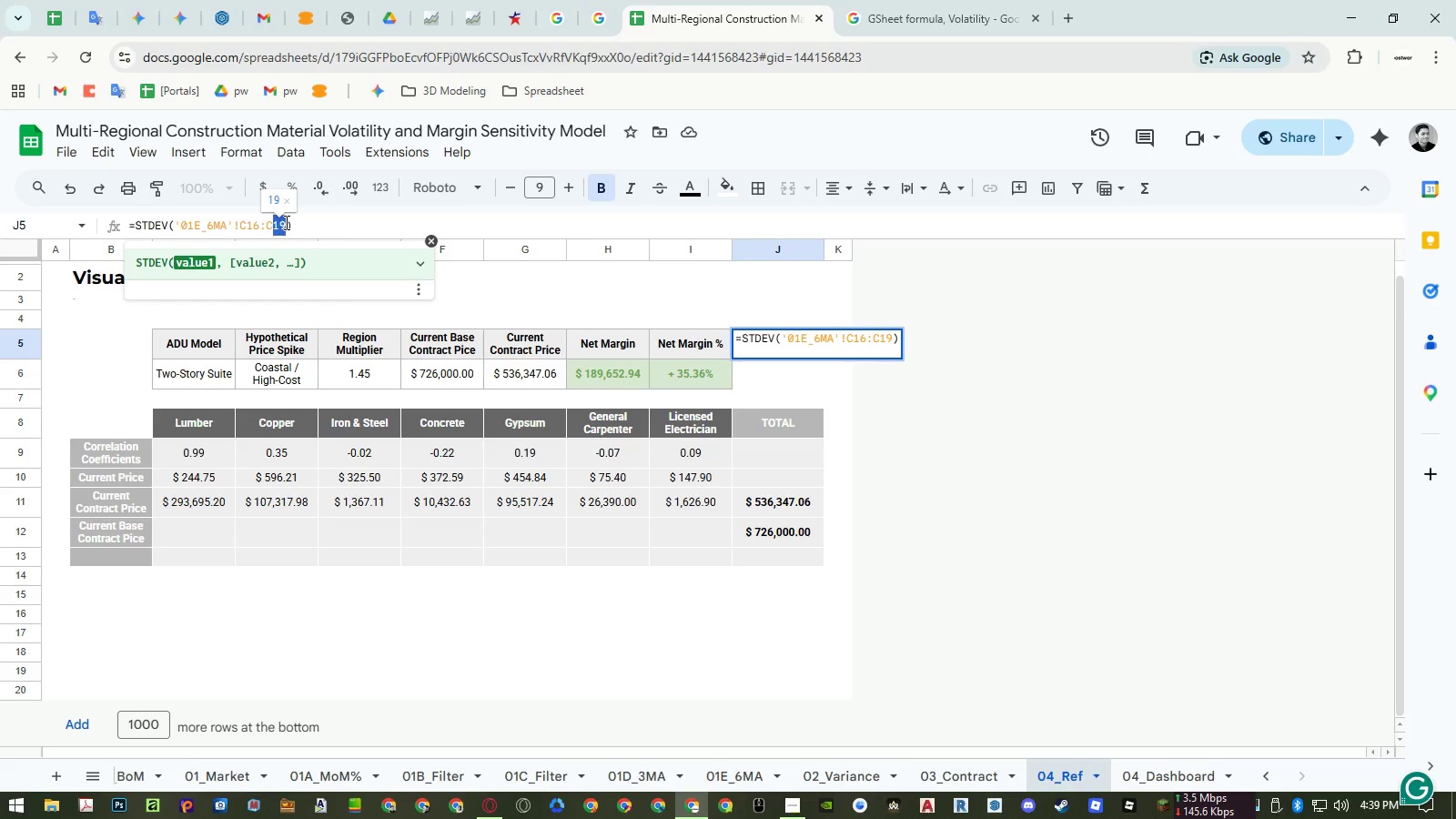 
key(Numpad3)
 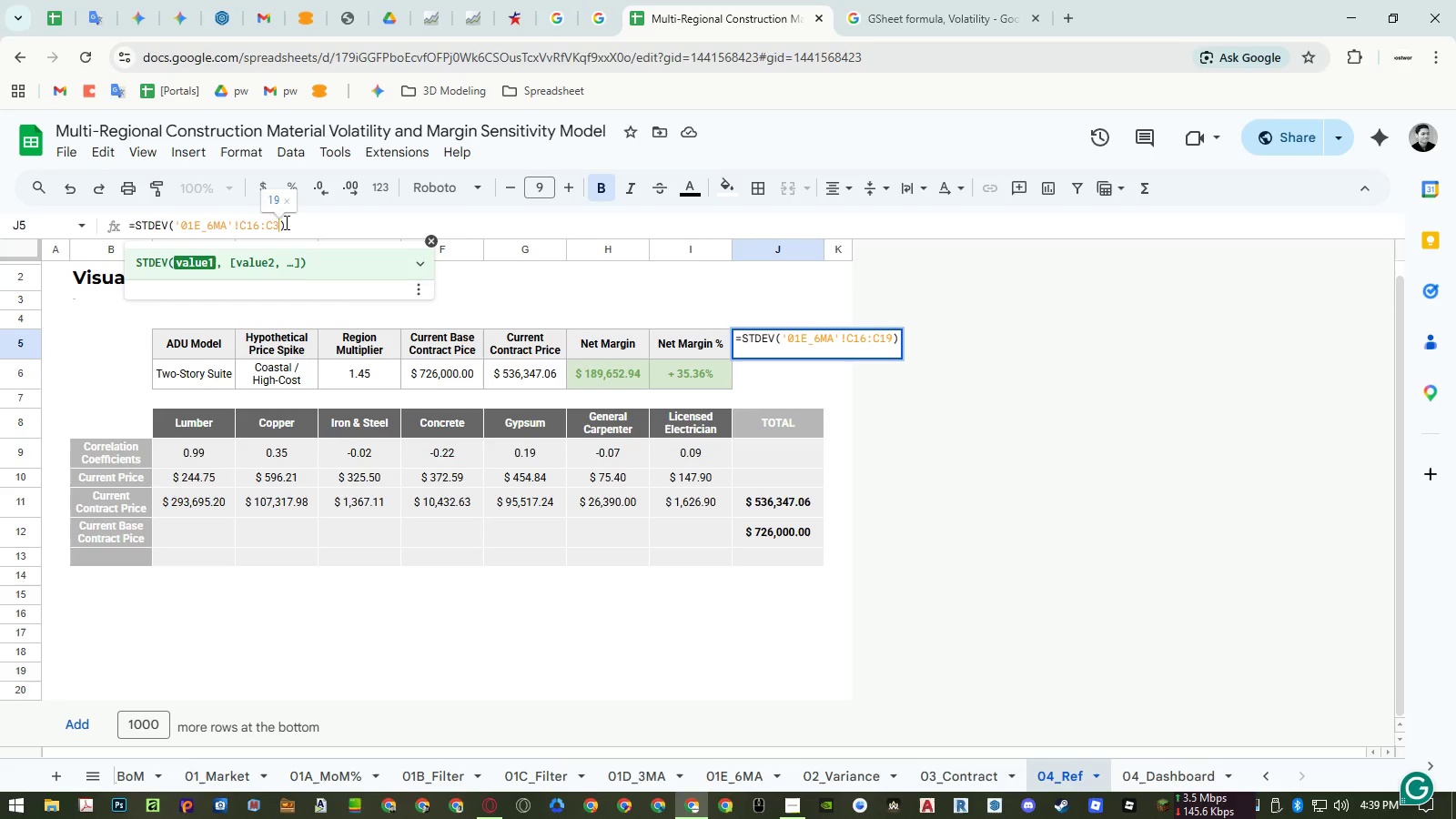 
key(Numpad6)
 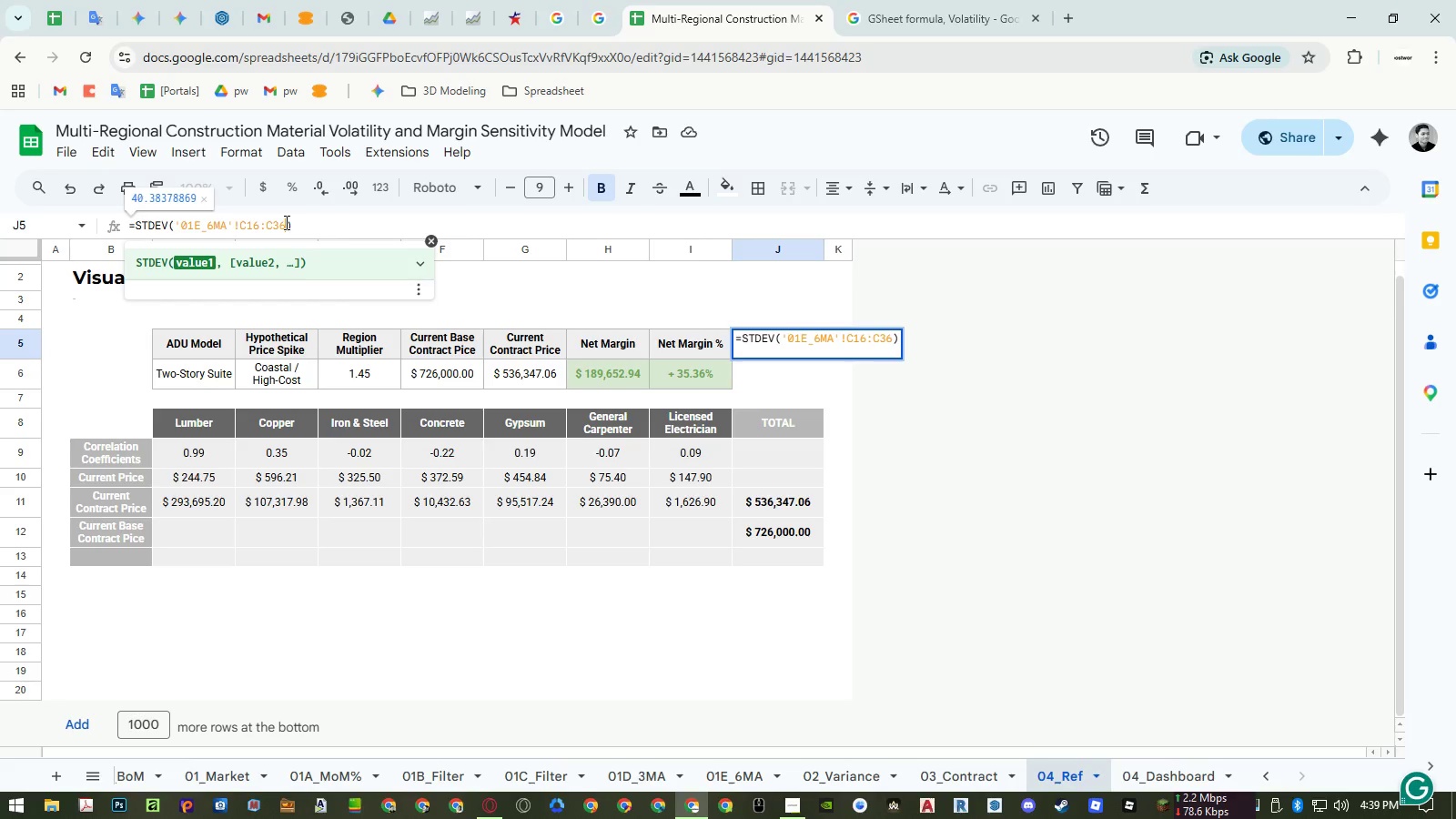 
key(NumpadEnter)
 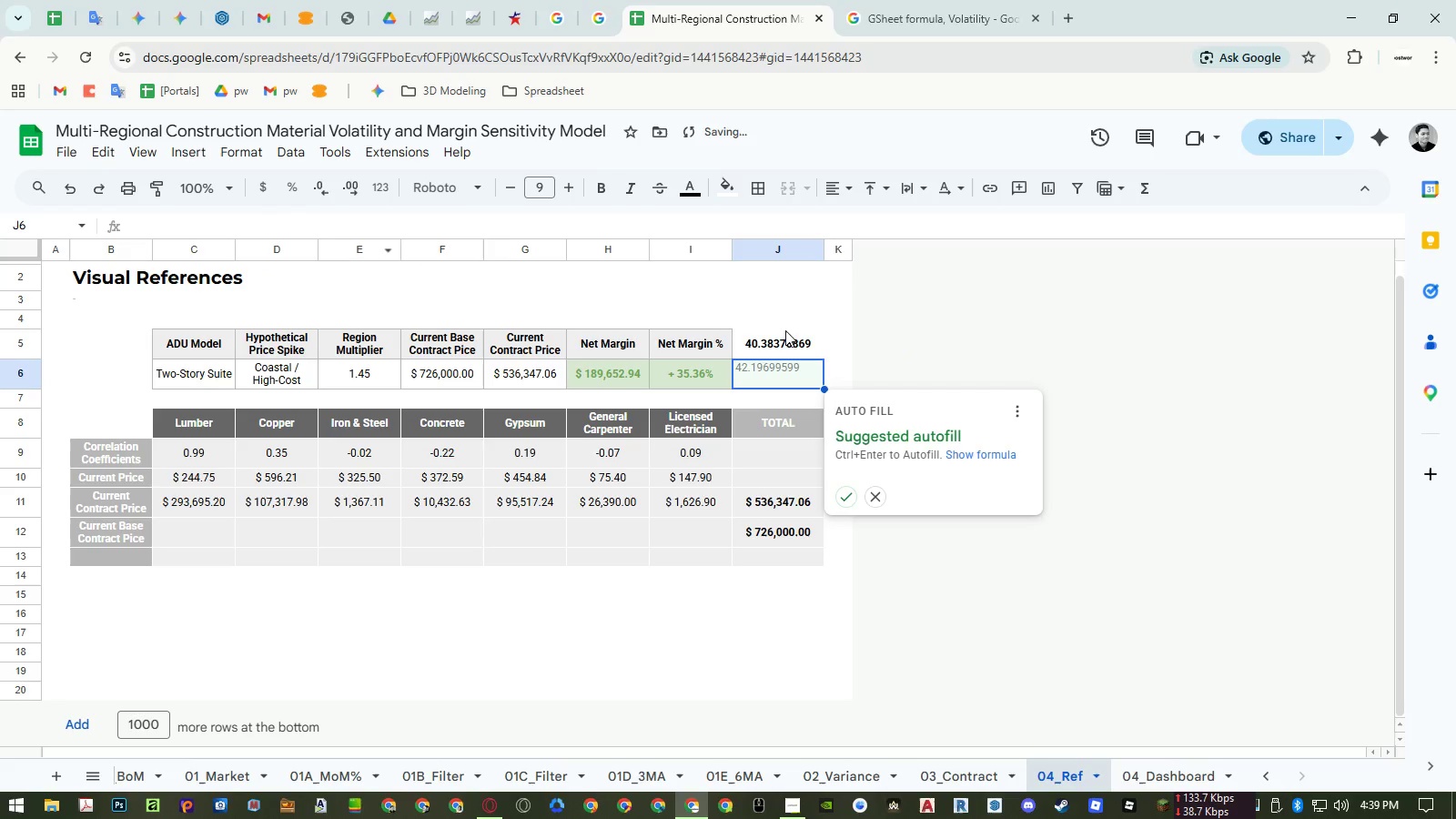 
key(Escape)
 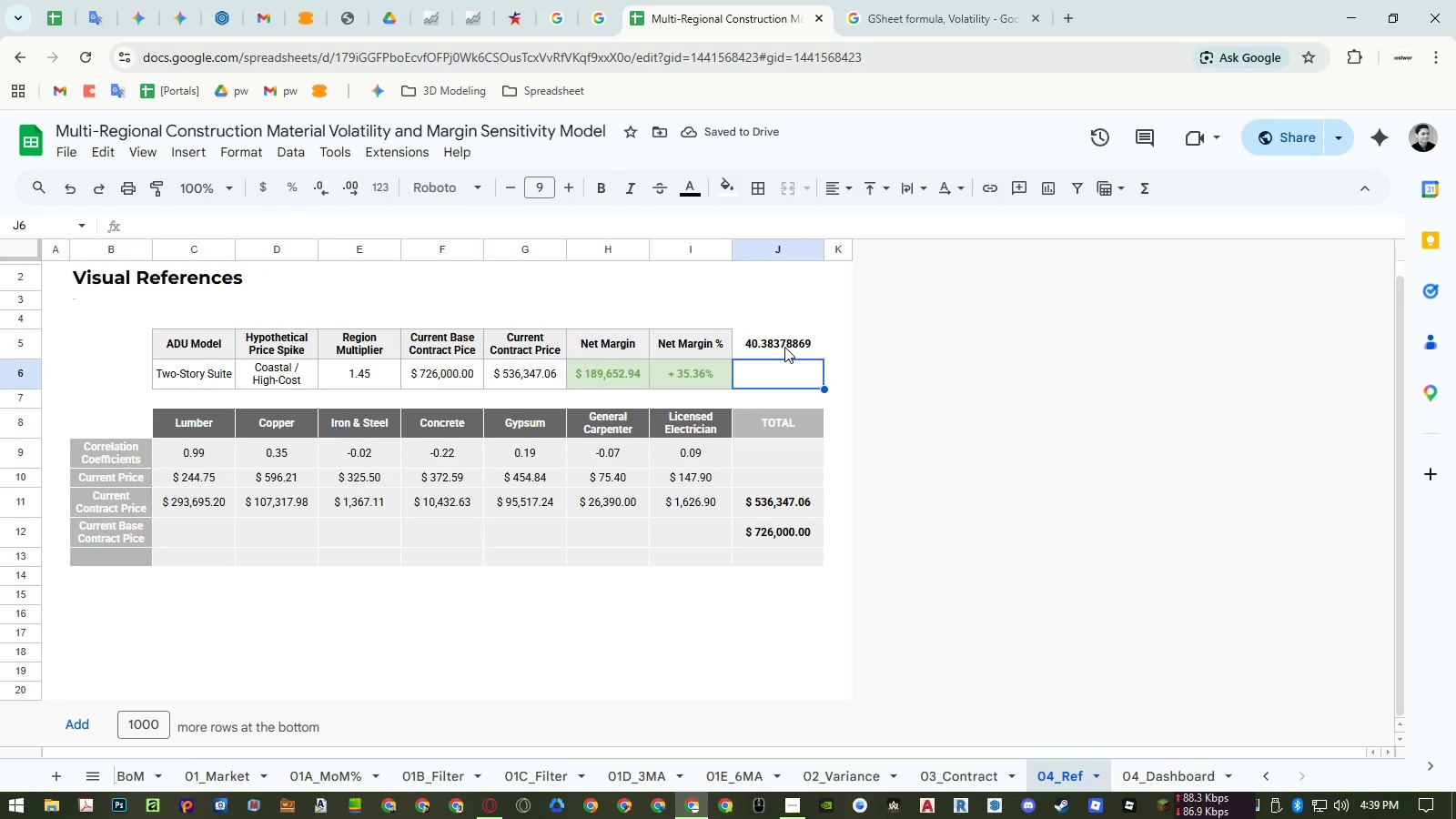 
left_click([784, 347])
 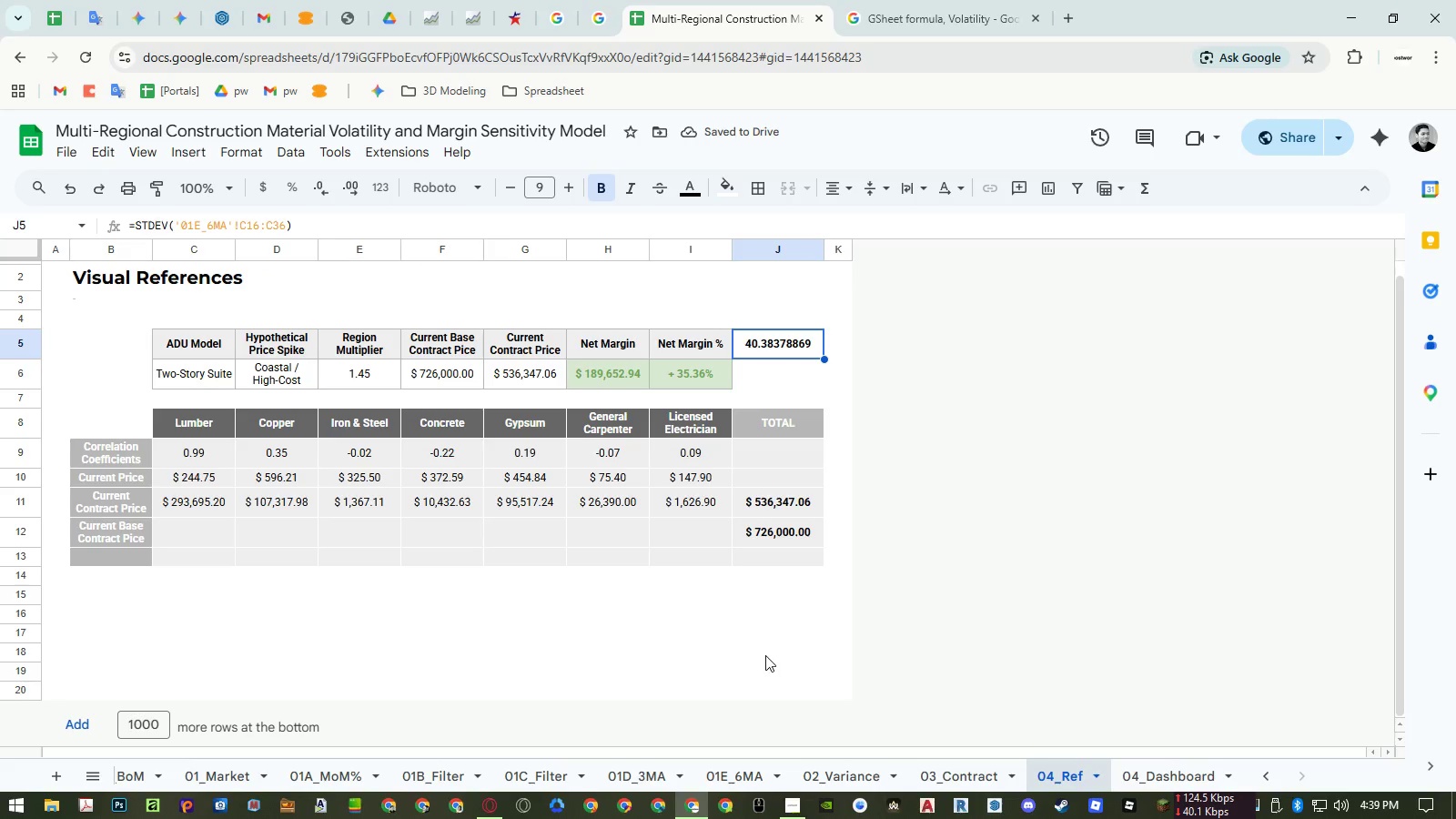 
left_click([737, 767])
 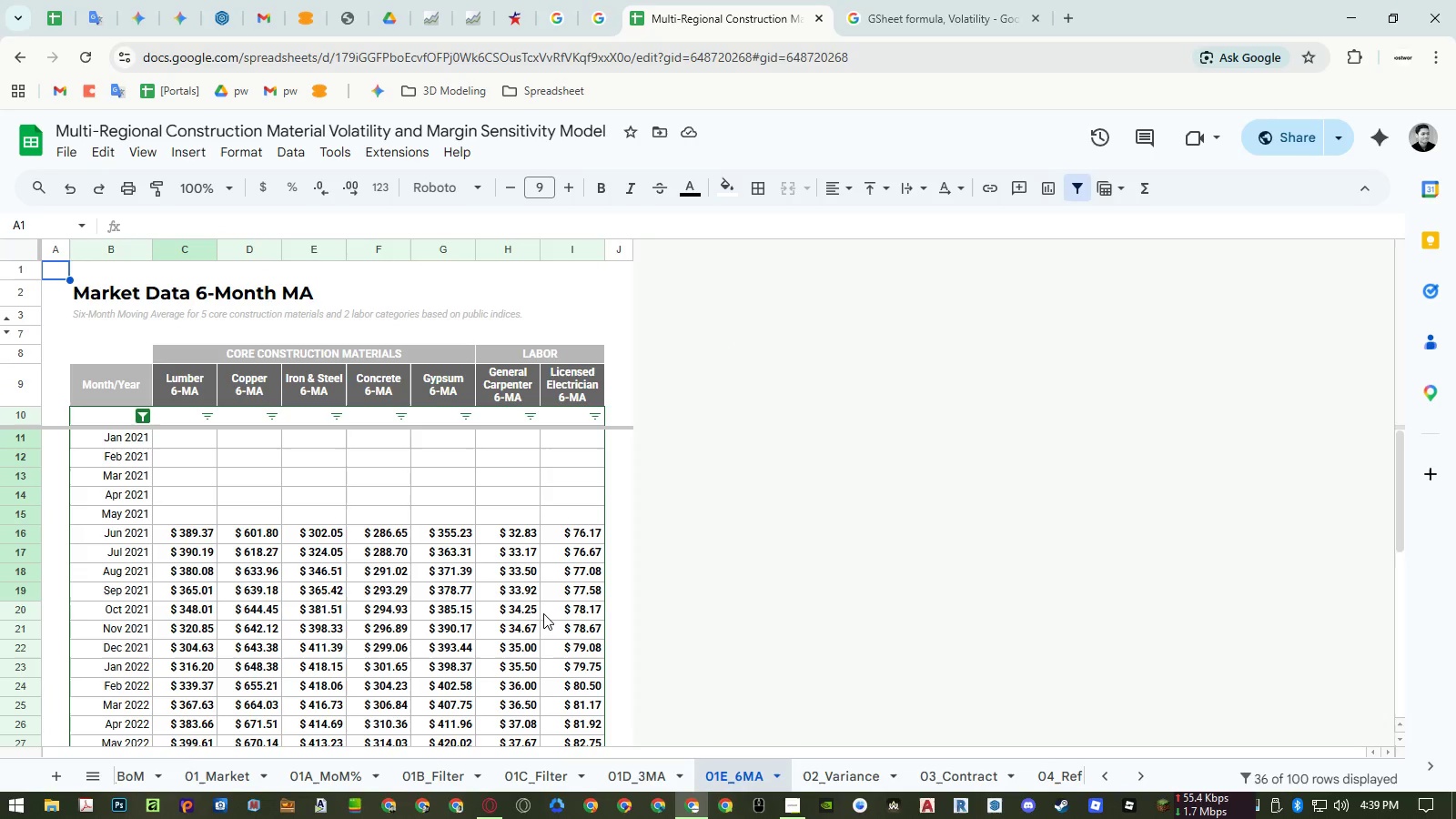 
scroll: coordinate [544, 612], scroll_direction: down, amount: 1.0
 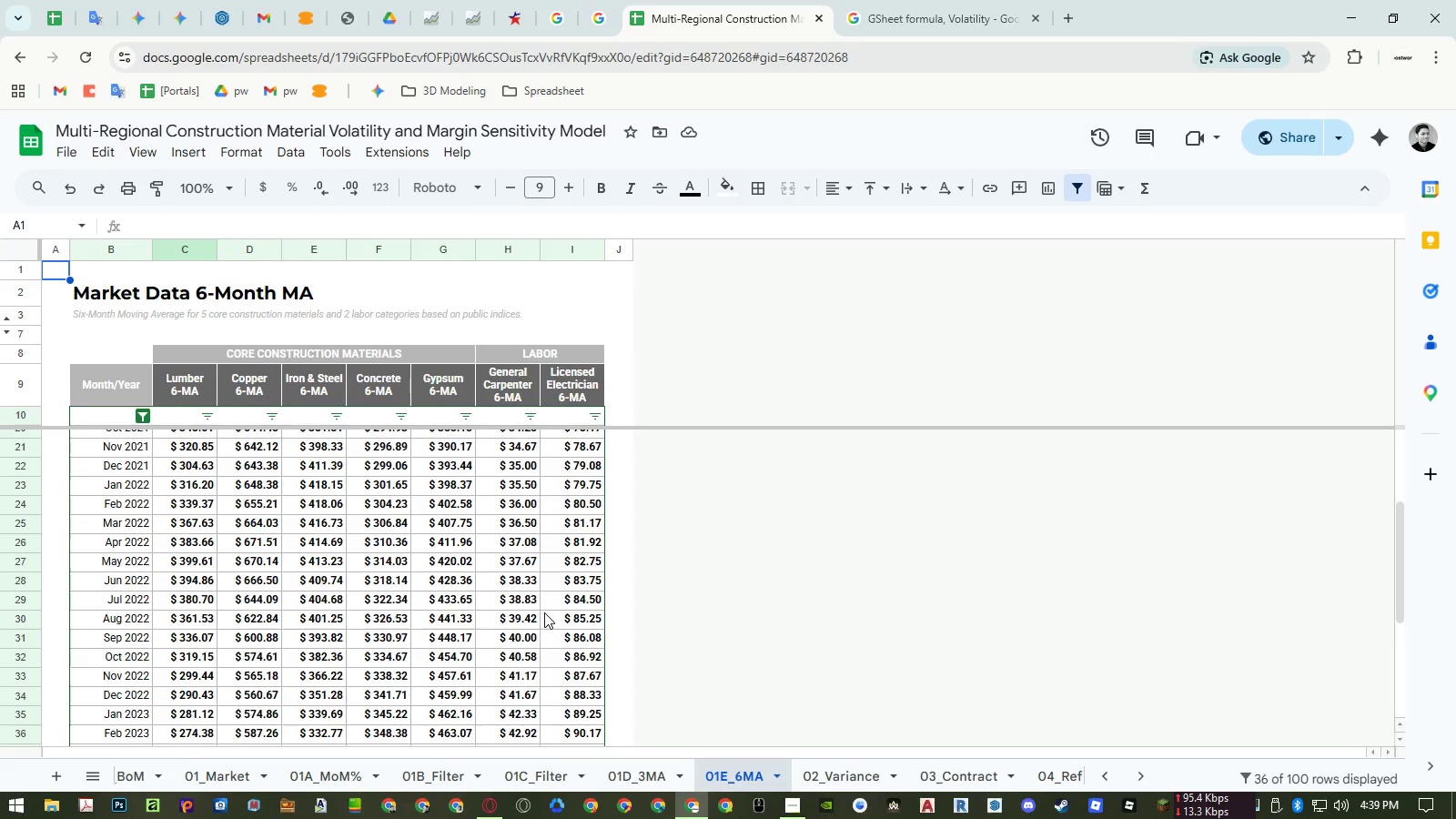 
scroll: coordinate [544, 612], scroll_direction: up, amount: 2.0
 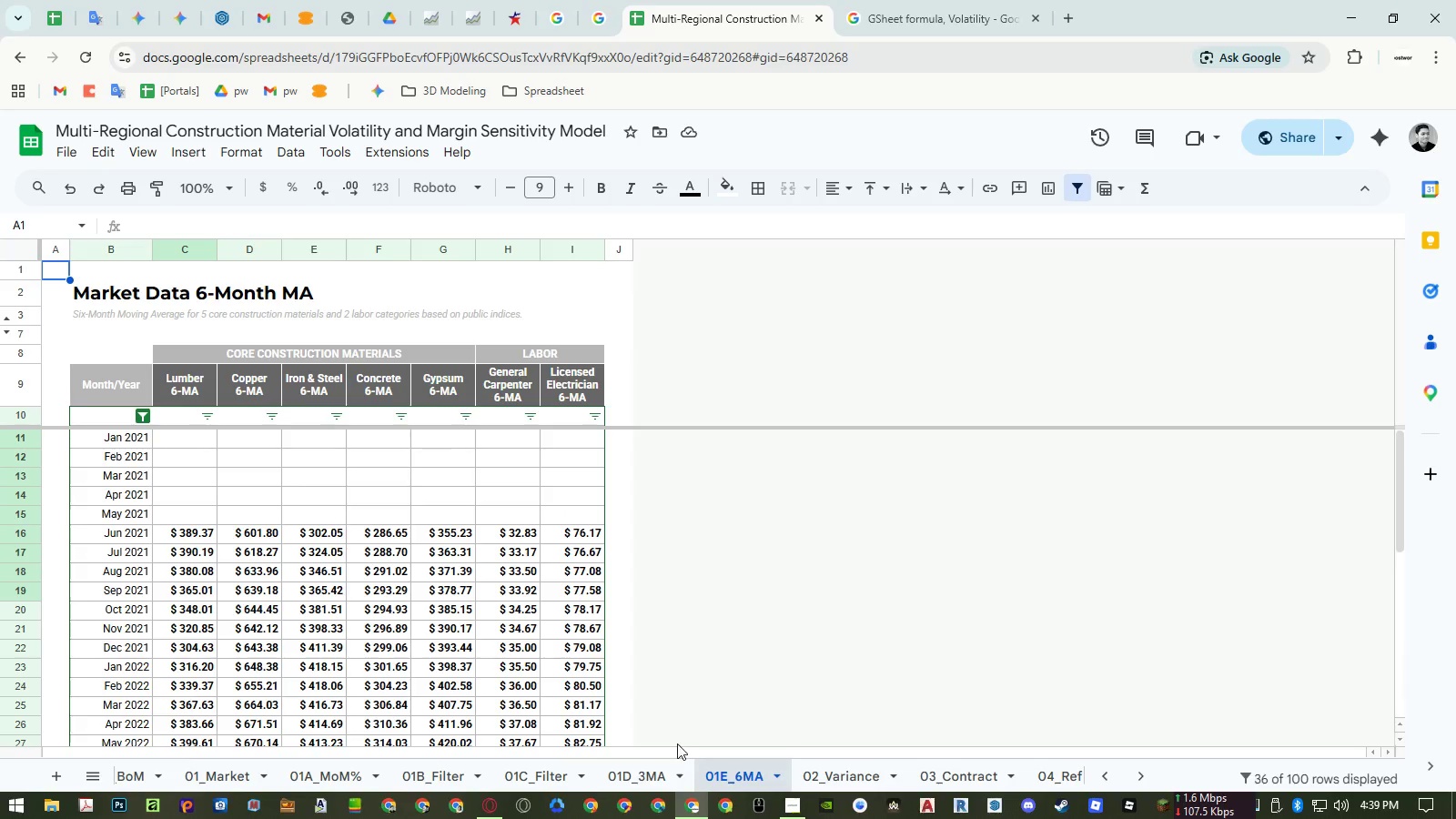 
left_click([644, 772])
 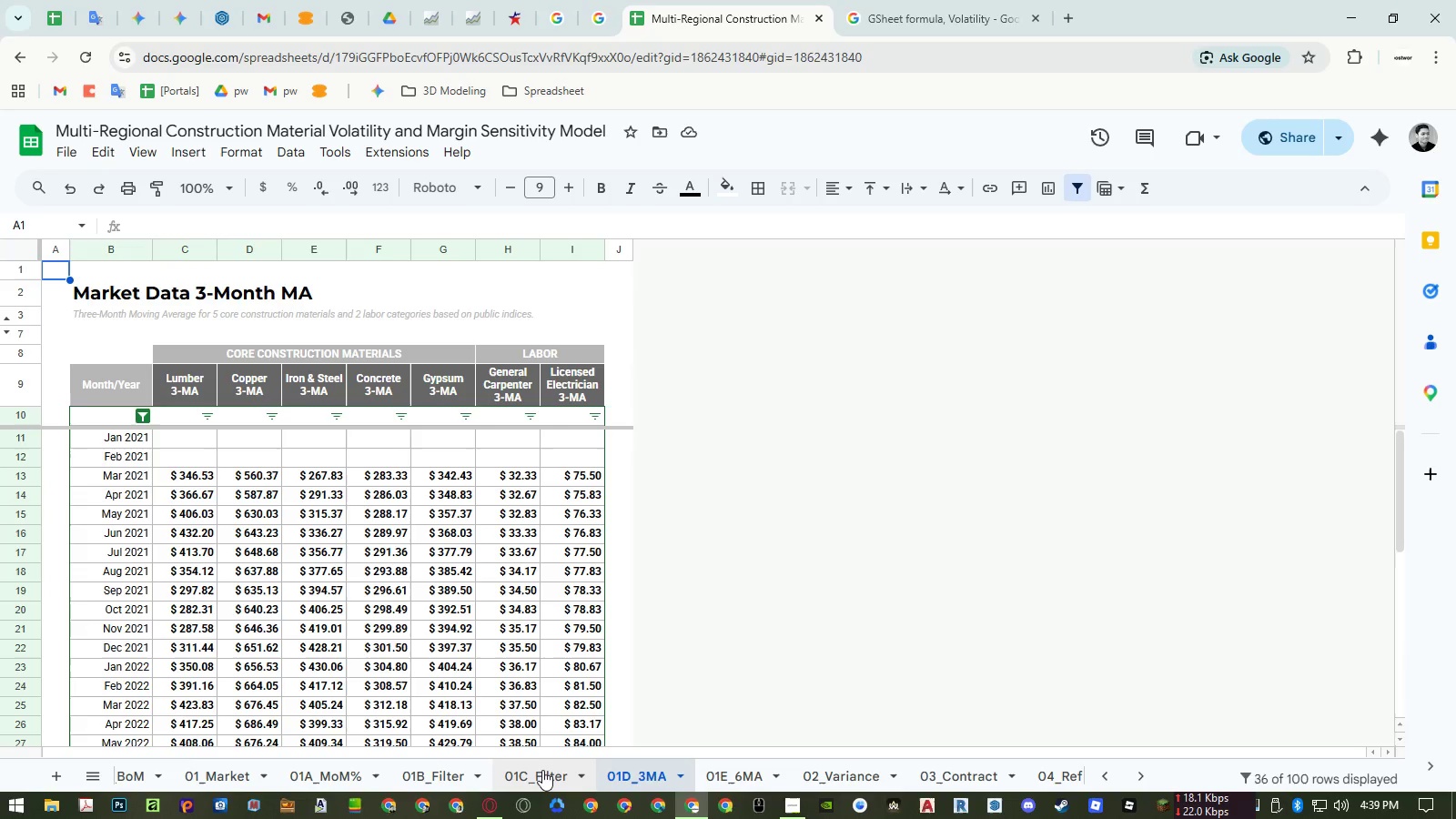 
left_click([541, 770])
 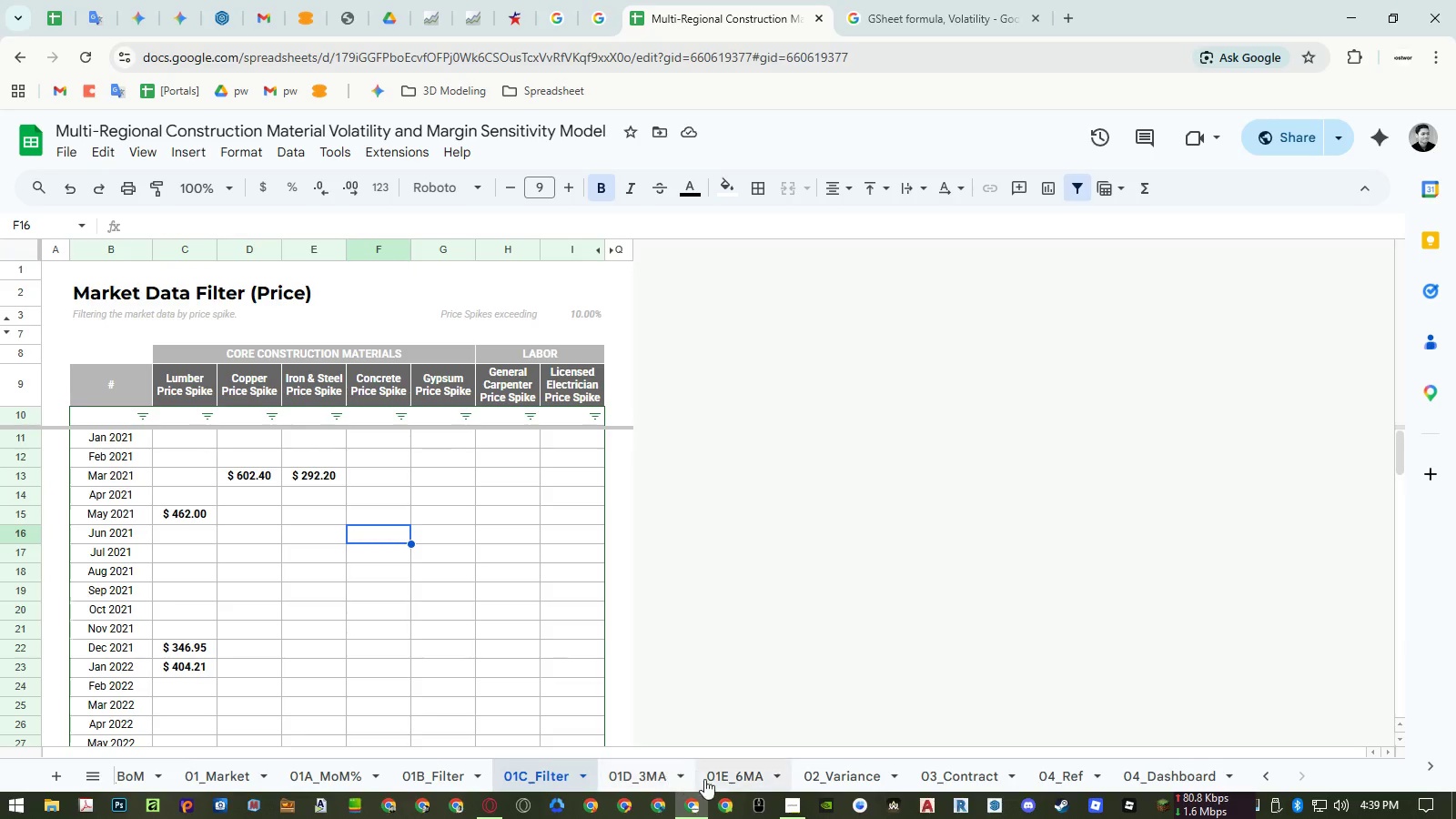 
left_click([721, 777])
 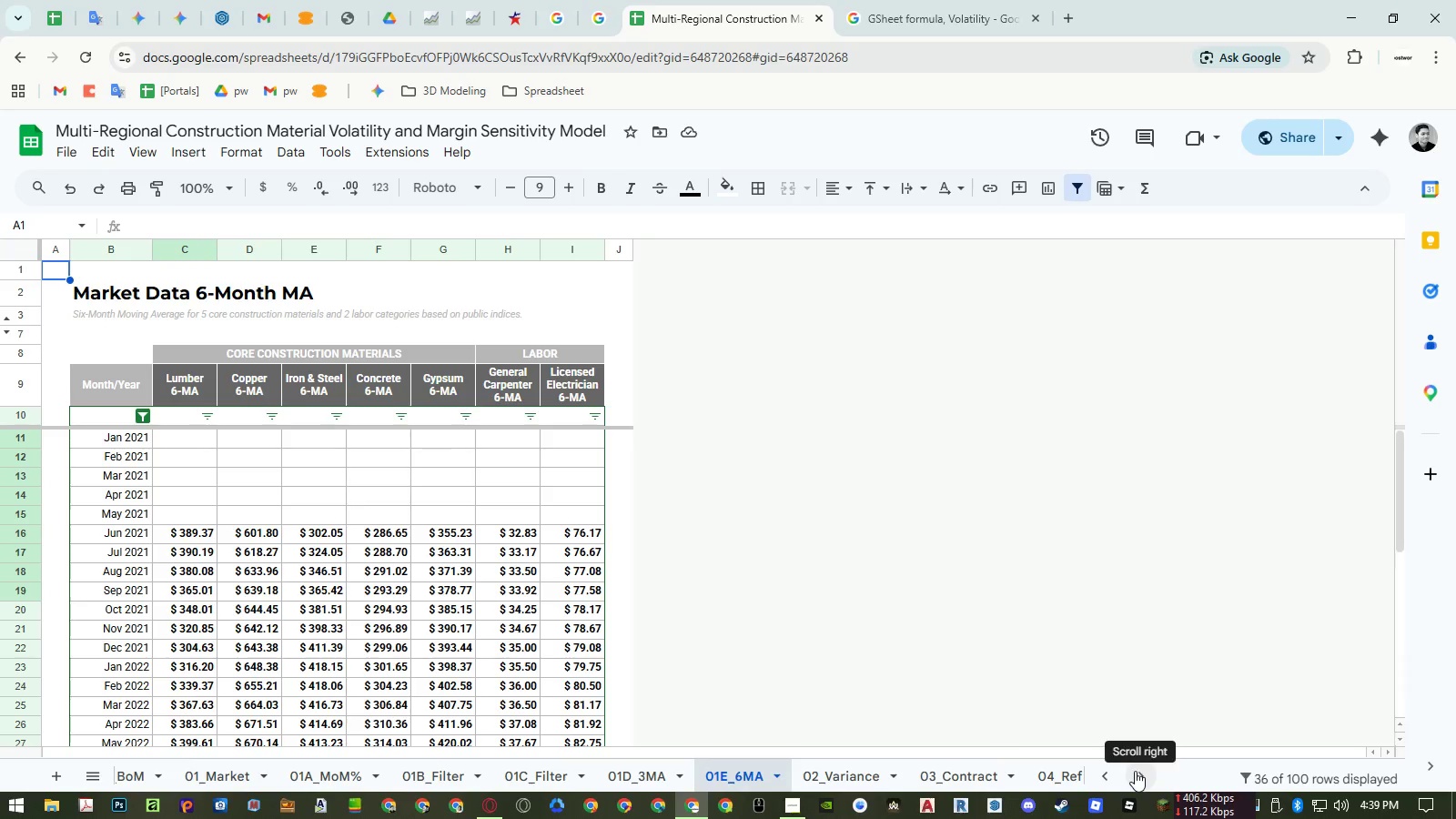 
double_click([1030, 775])
 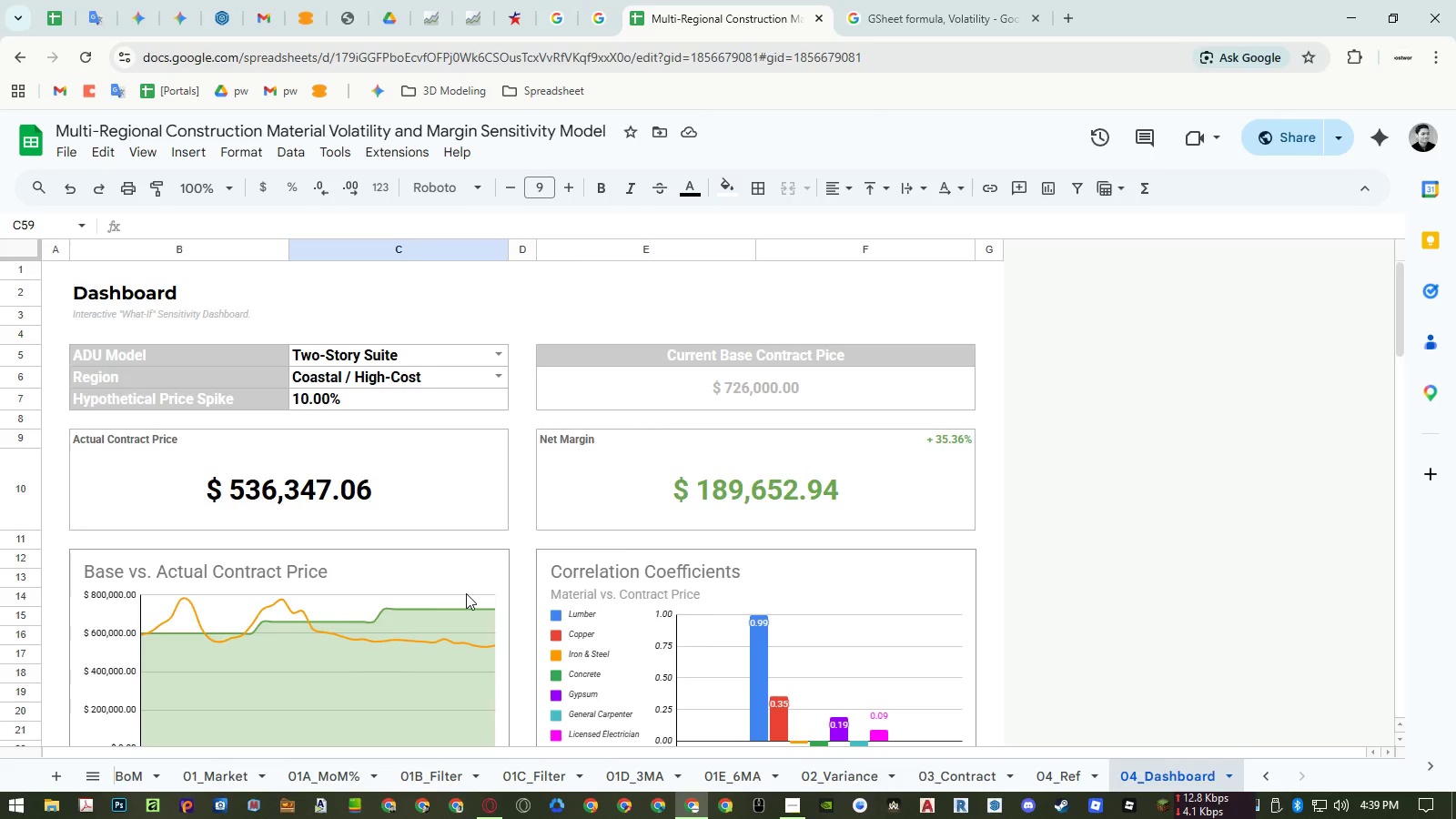 
scroll: coordinate [468, 593], scroll_direction: down, amount: 5.0
 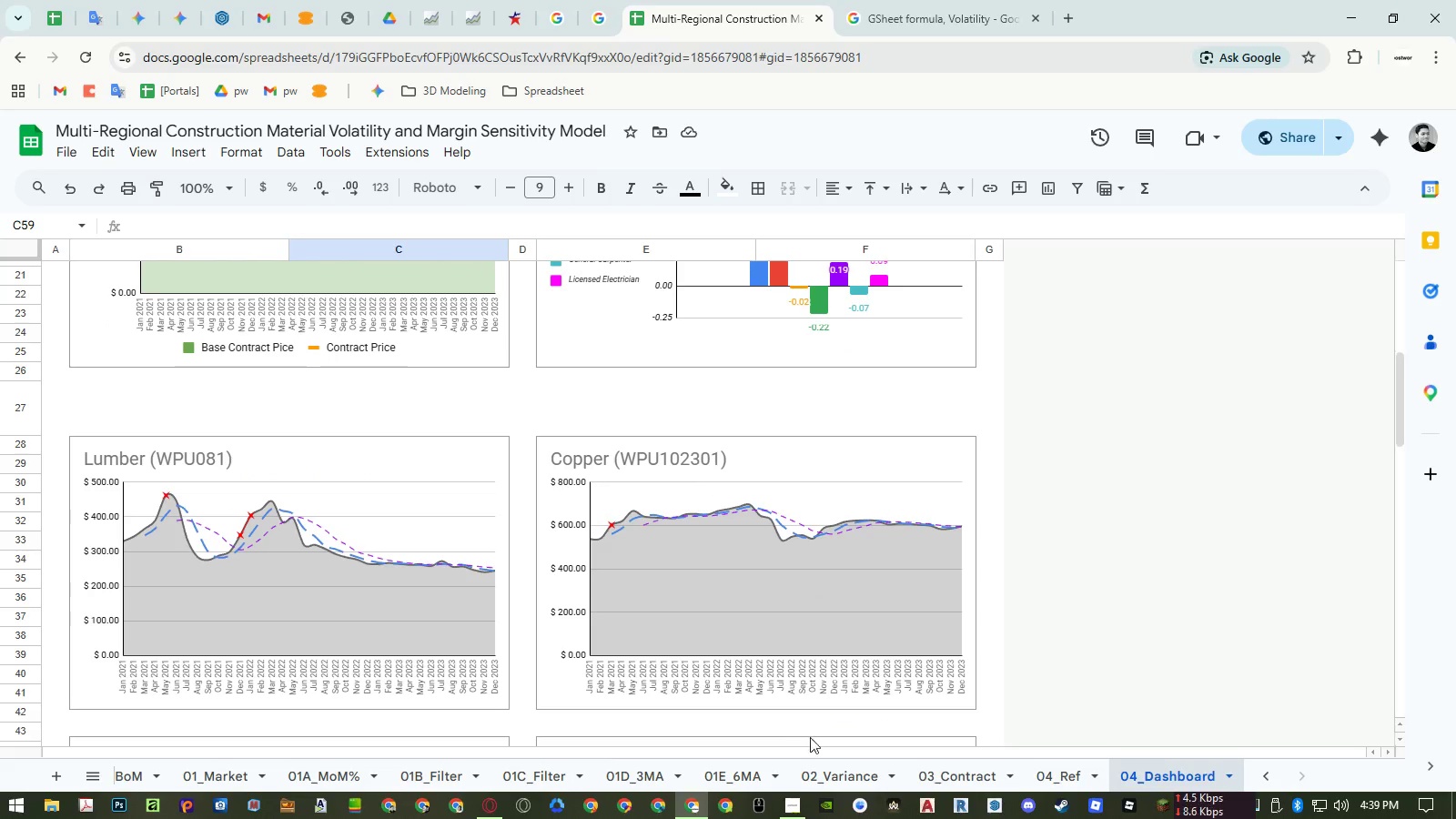 
wait(7.13)
 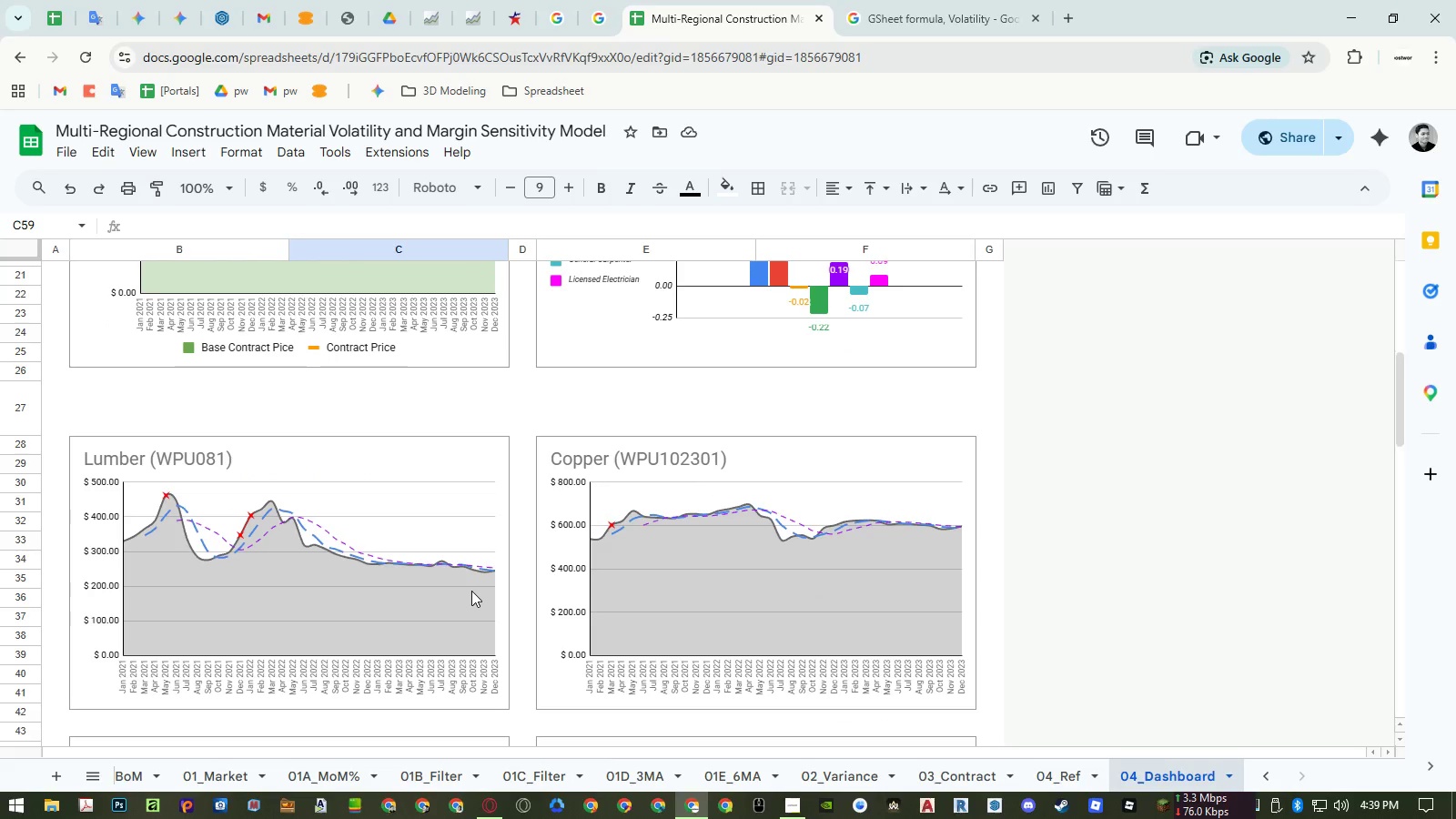 
left_click([1046, 780])
 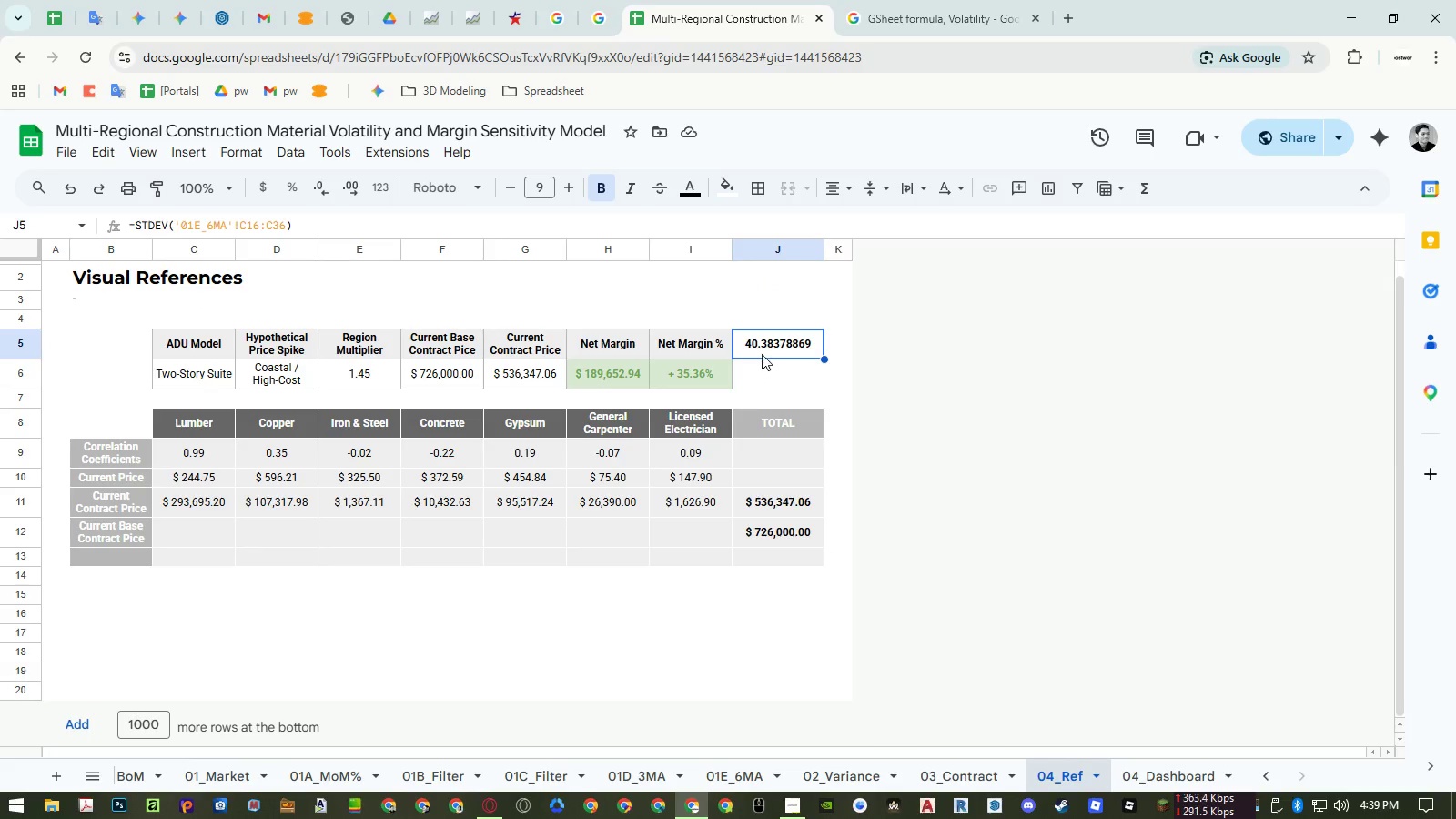 
left_click([762, 353])
 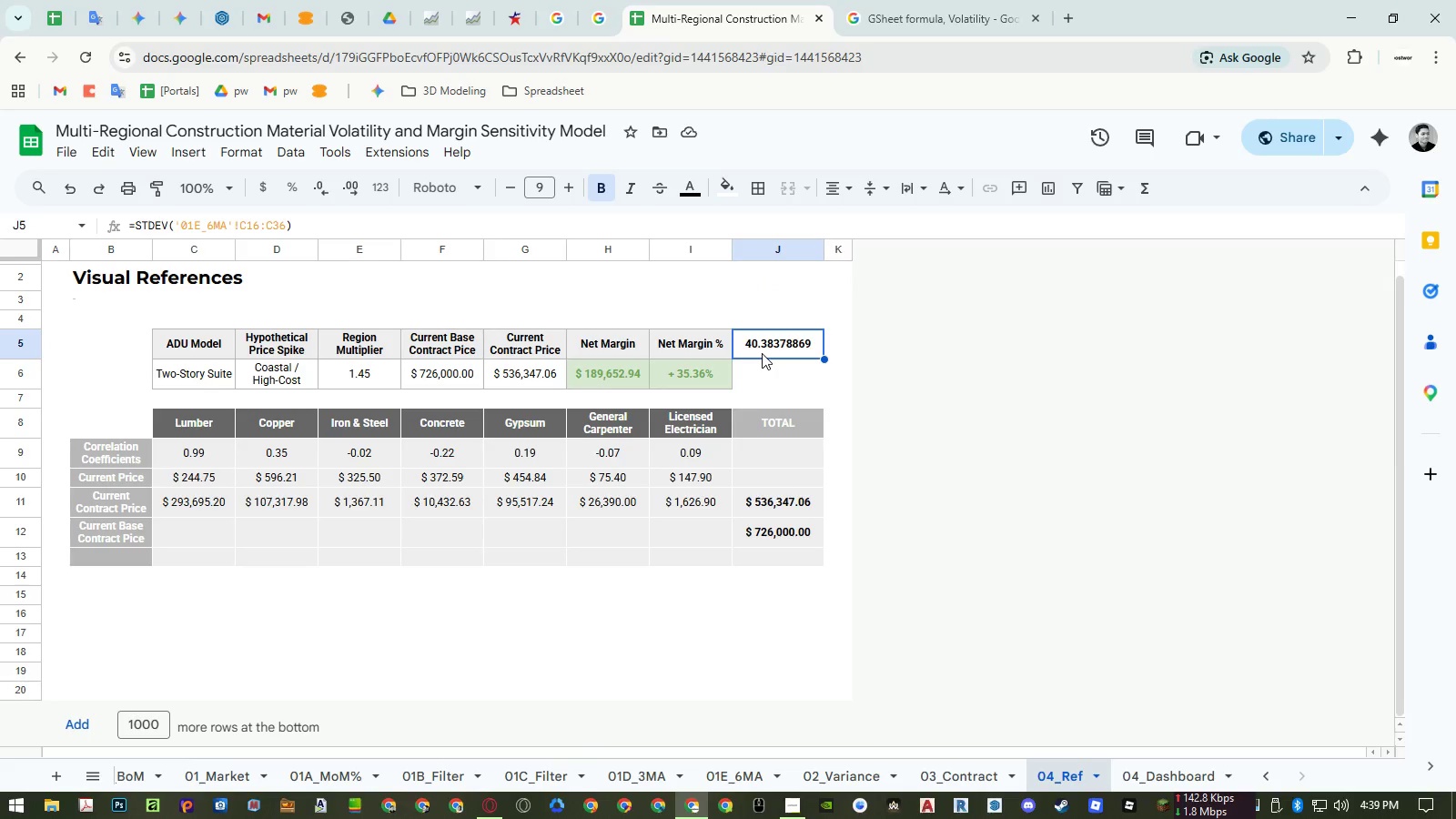 
key(Delete)
 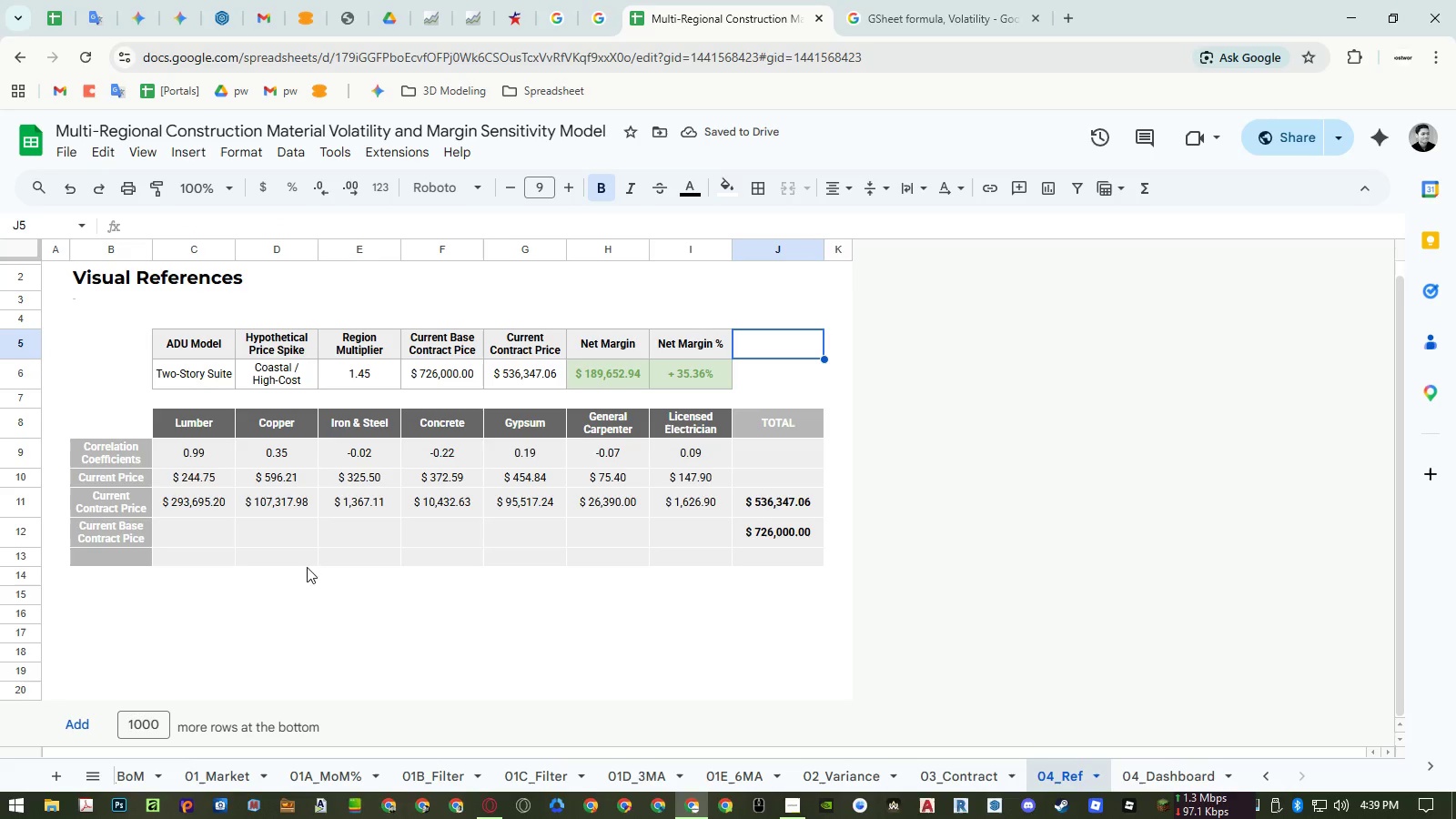 
wait(5.56)
 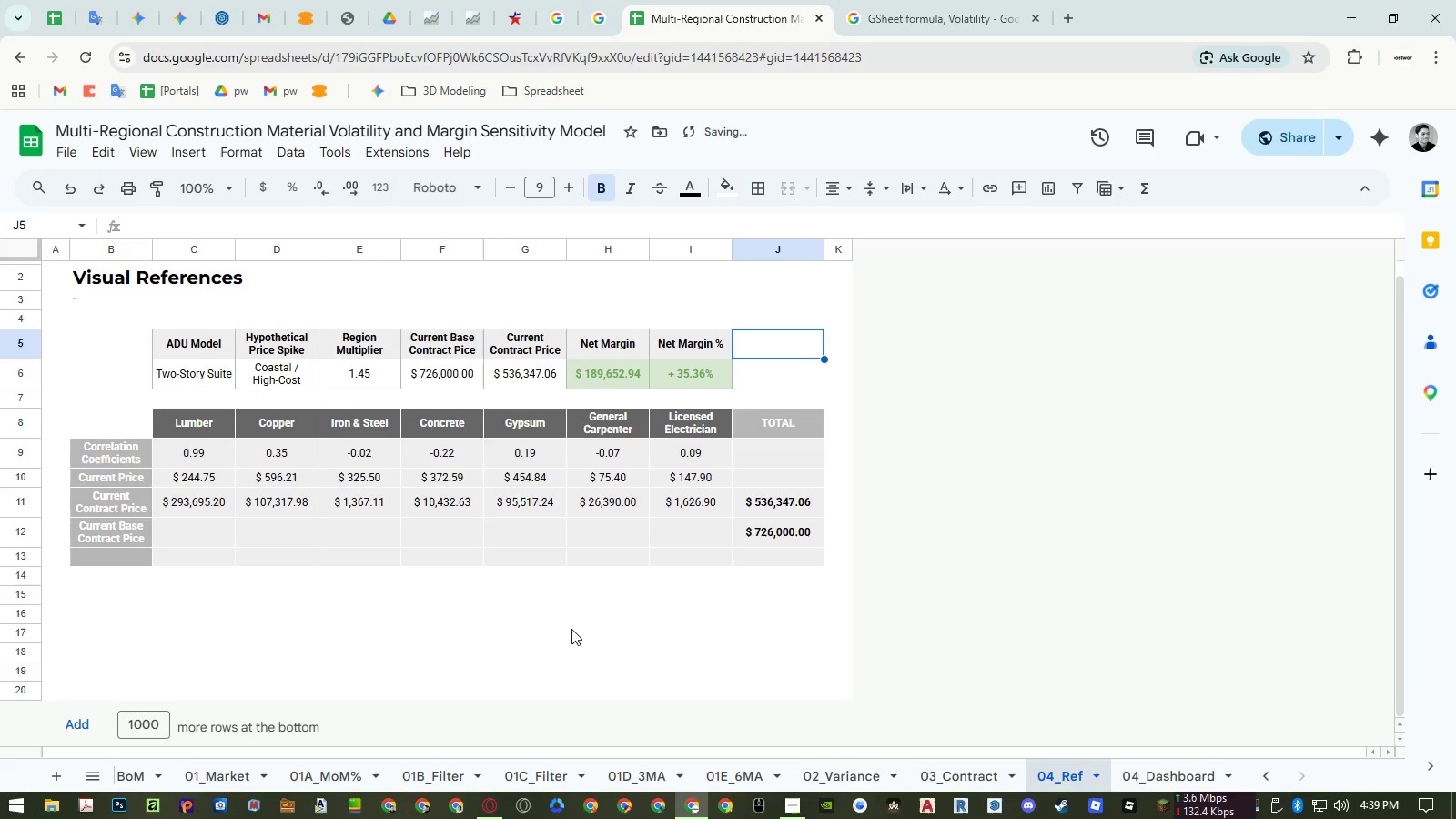 
left_click([23, 560])
 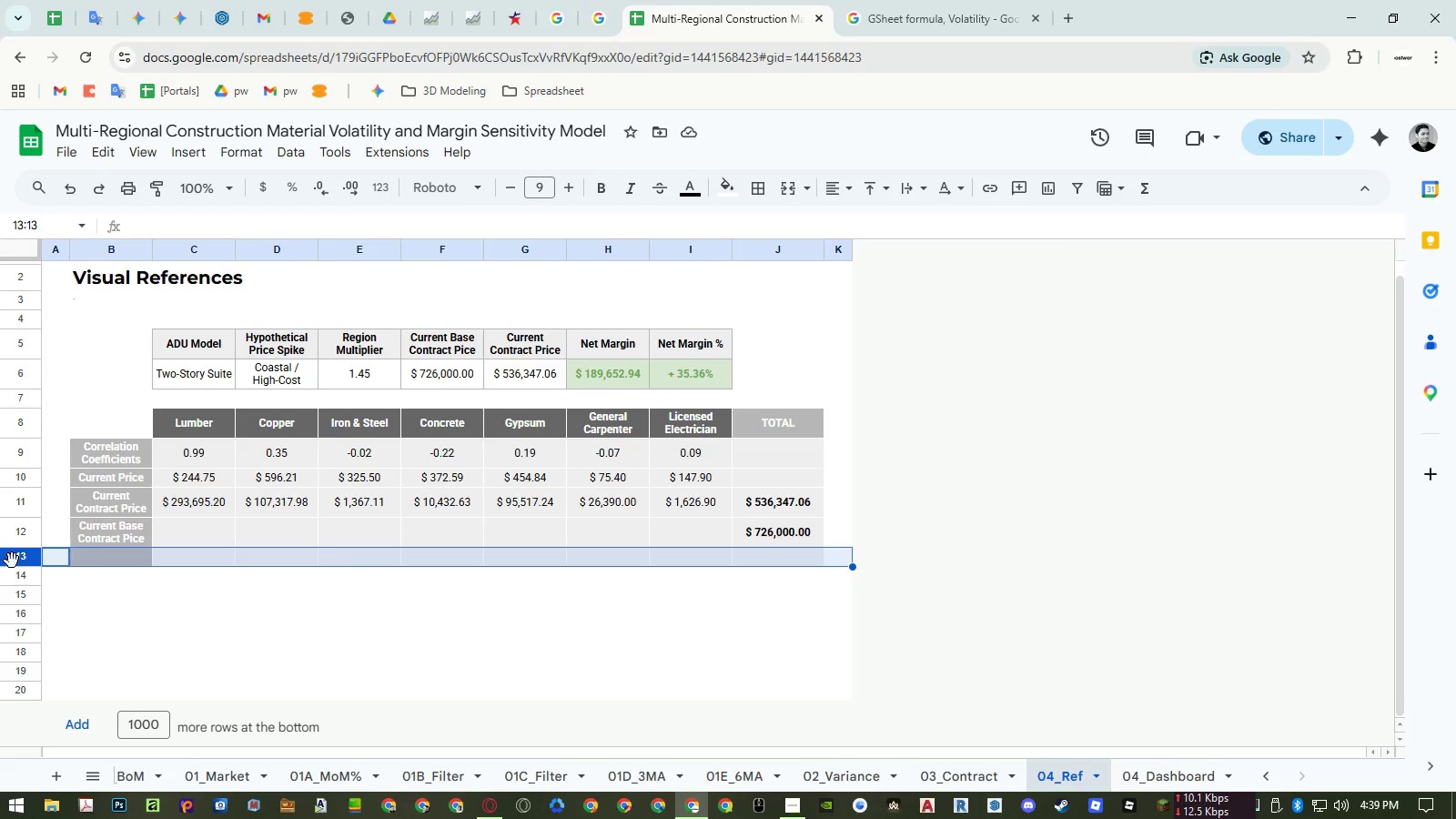 
left_click_drag(start_coordinate=[12, 561], to_coordinate=[17, 507])
 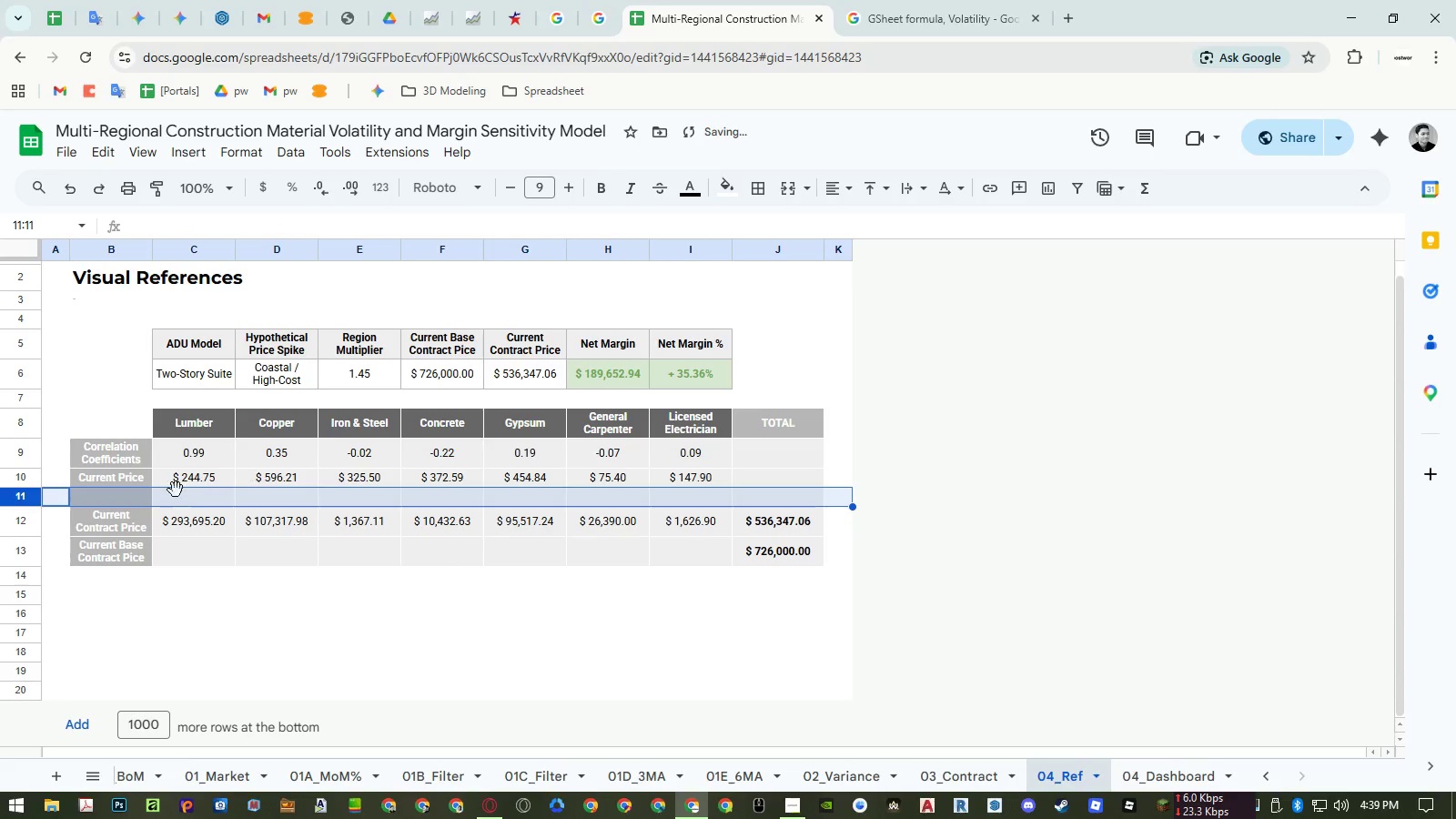 
left_click([123, 502])
 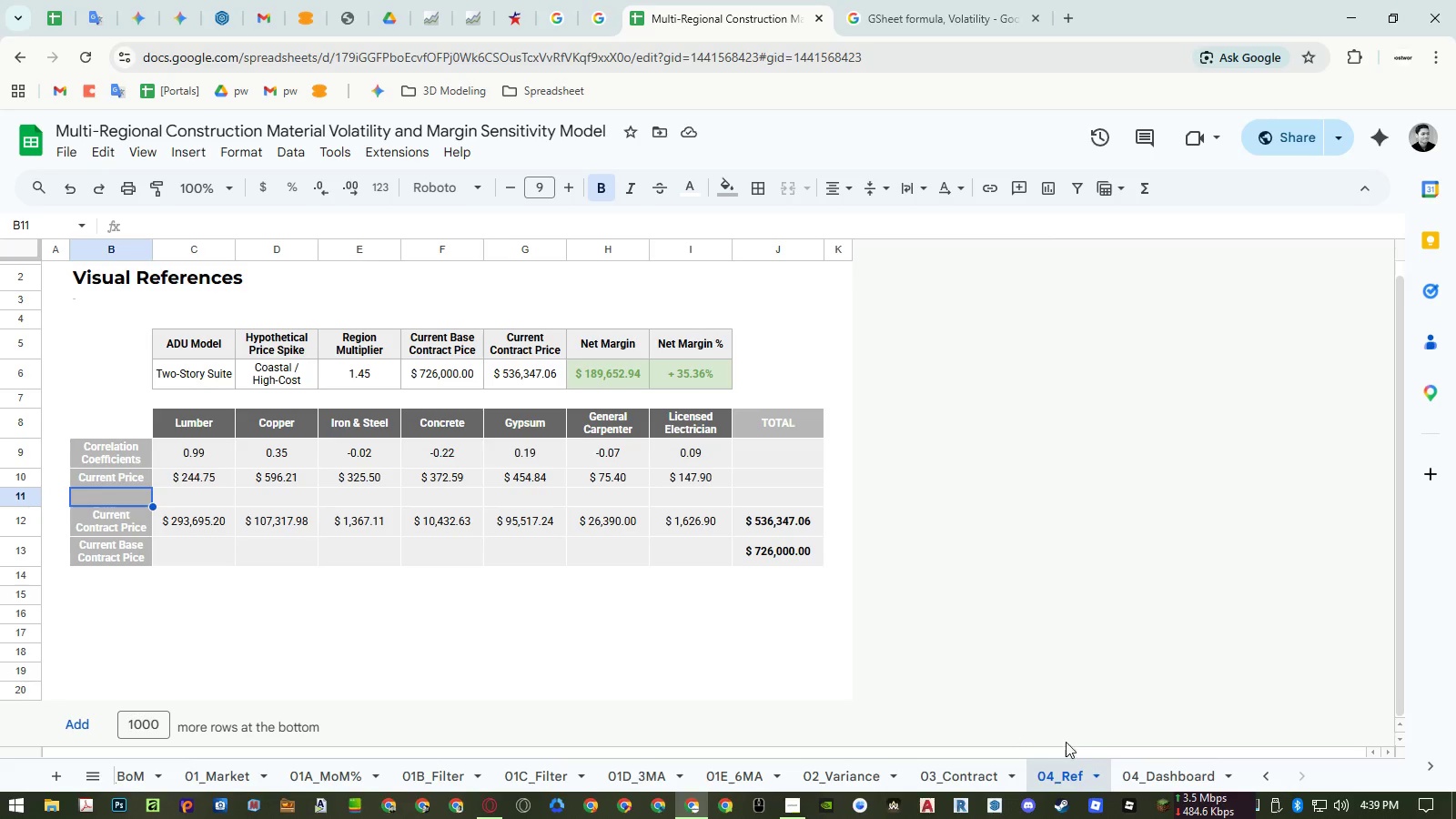 
left_click([787, 800])